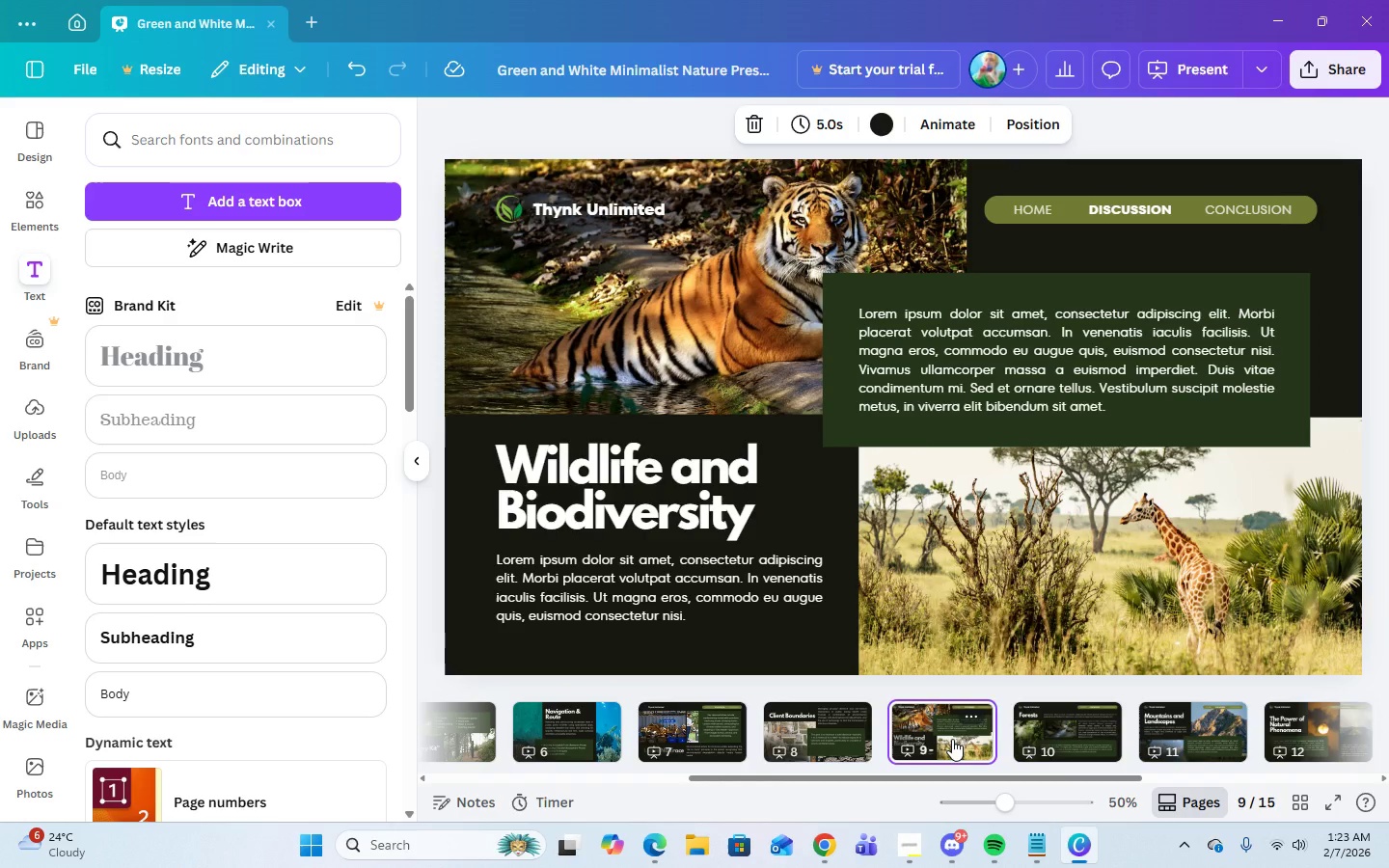 
left_click([1040, 847])
 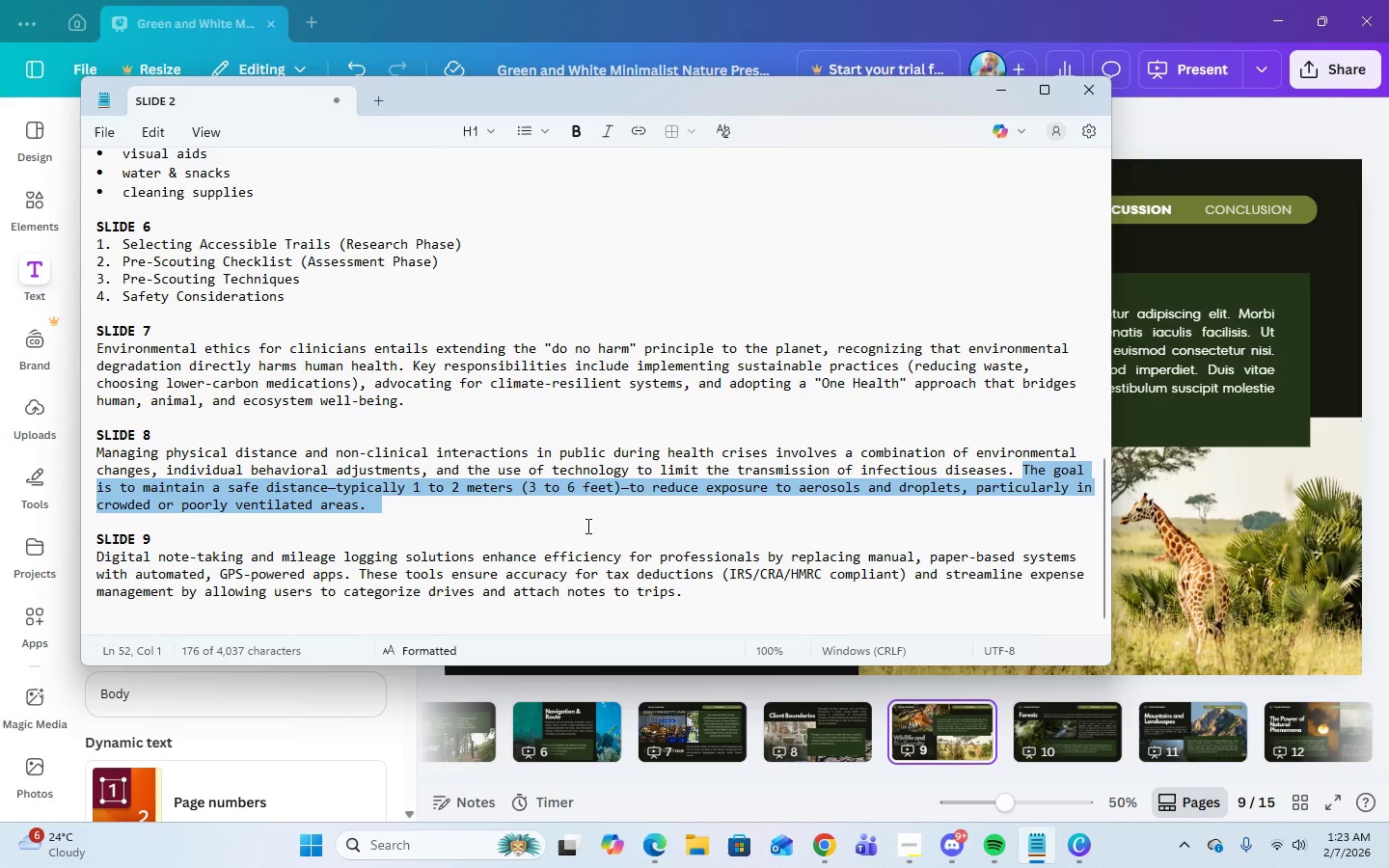 
left_click([586, 527])
 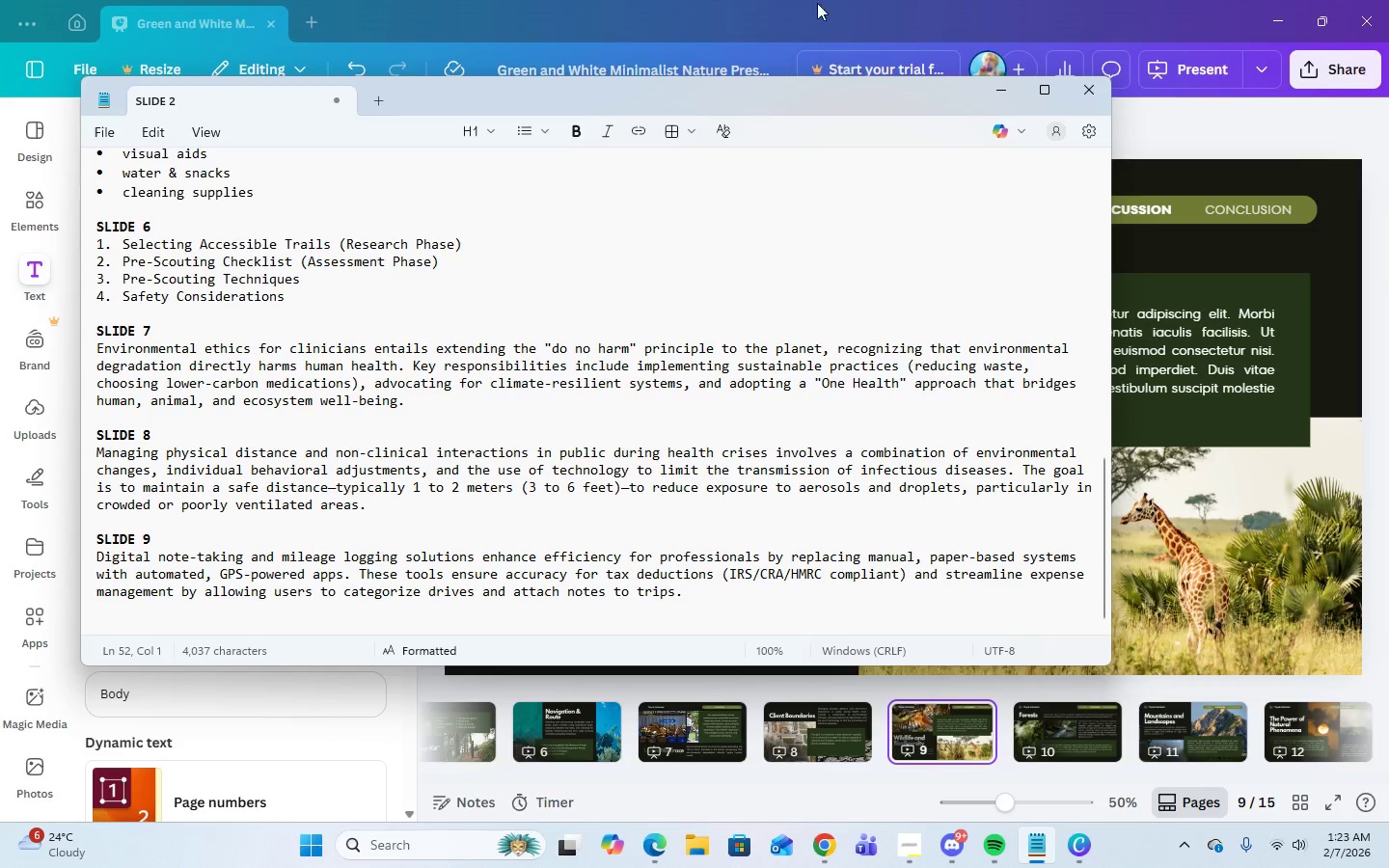 
left_click([1011, 94])
 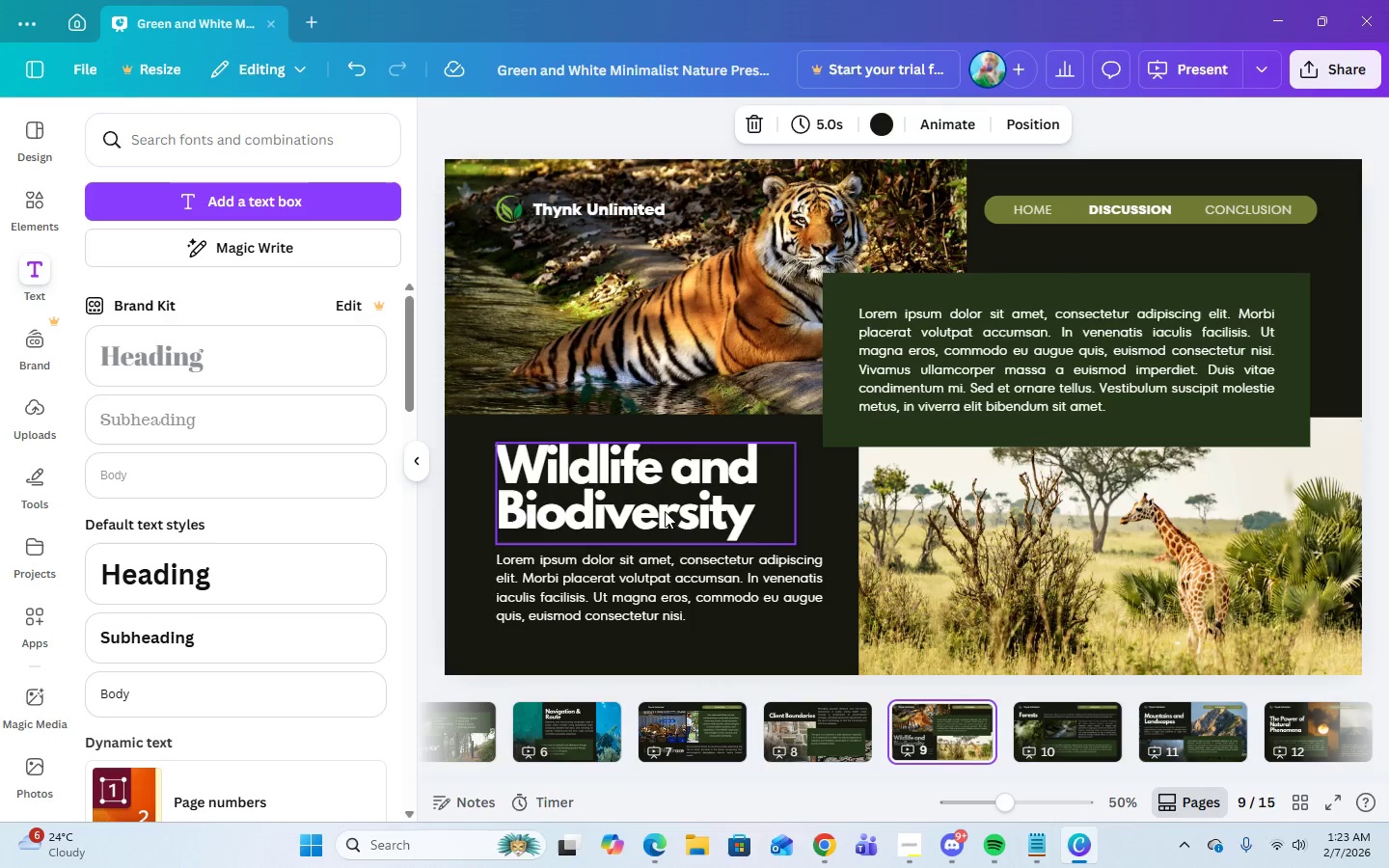 
double_click([730, 516])
 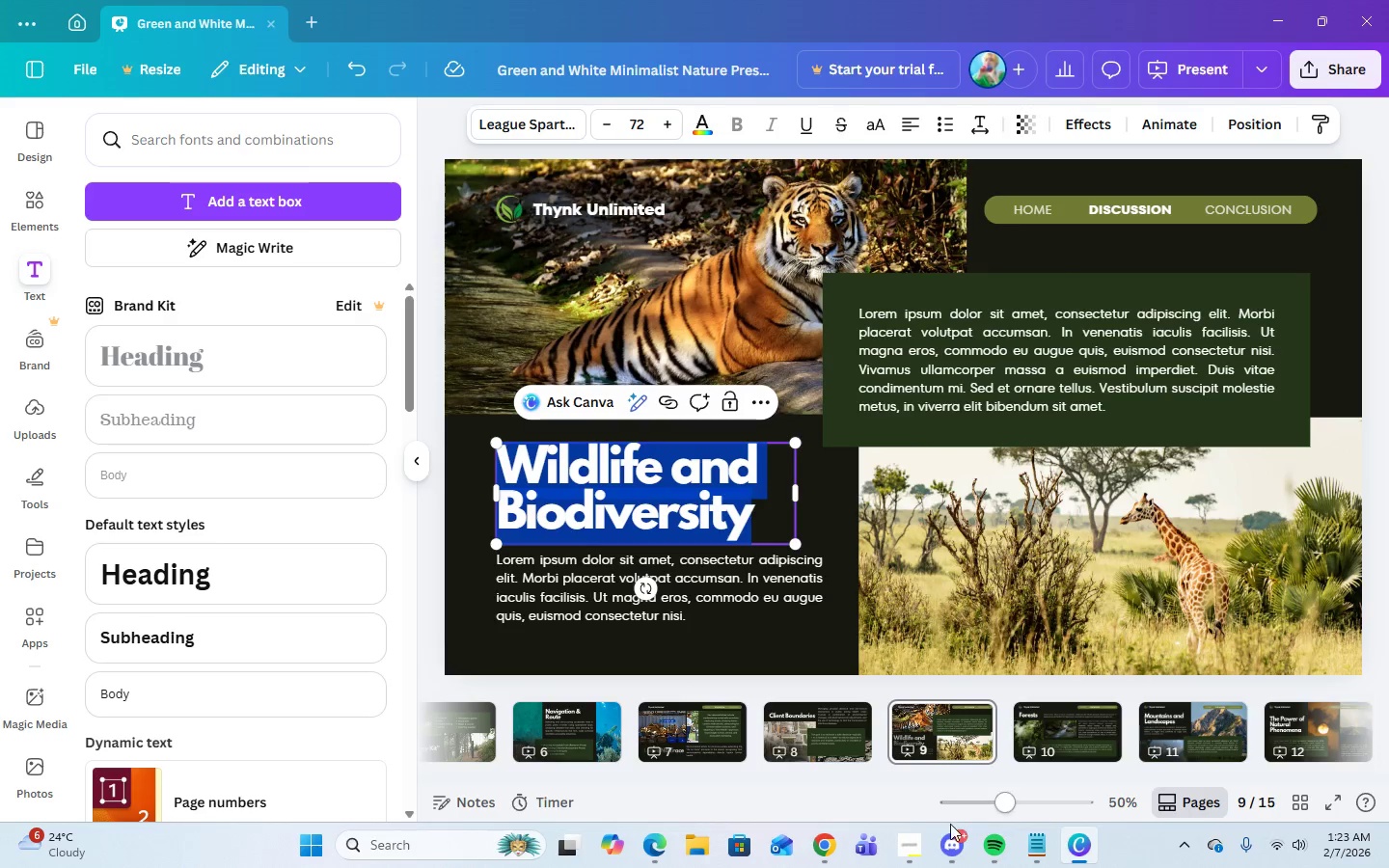 
left_click([916, 853])